 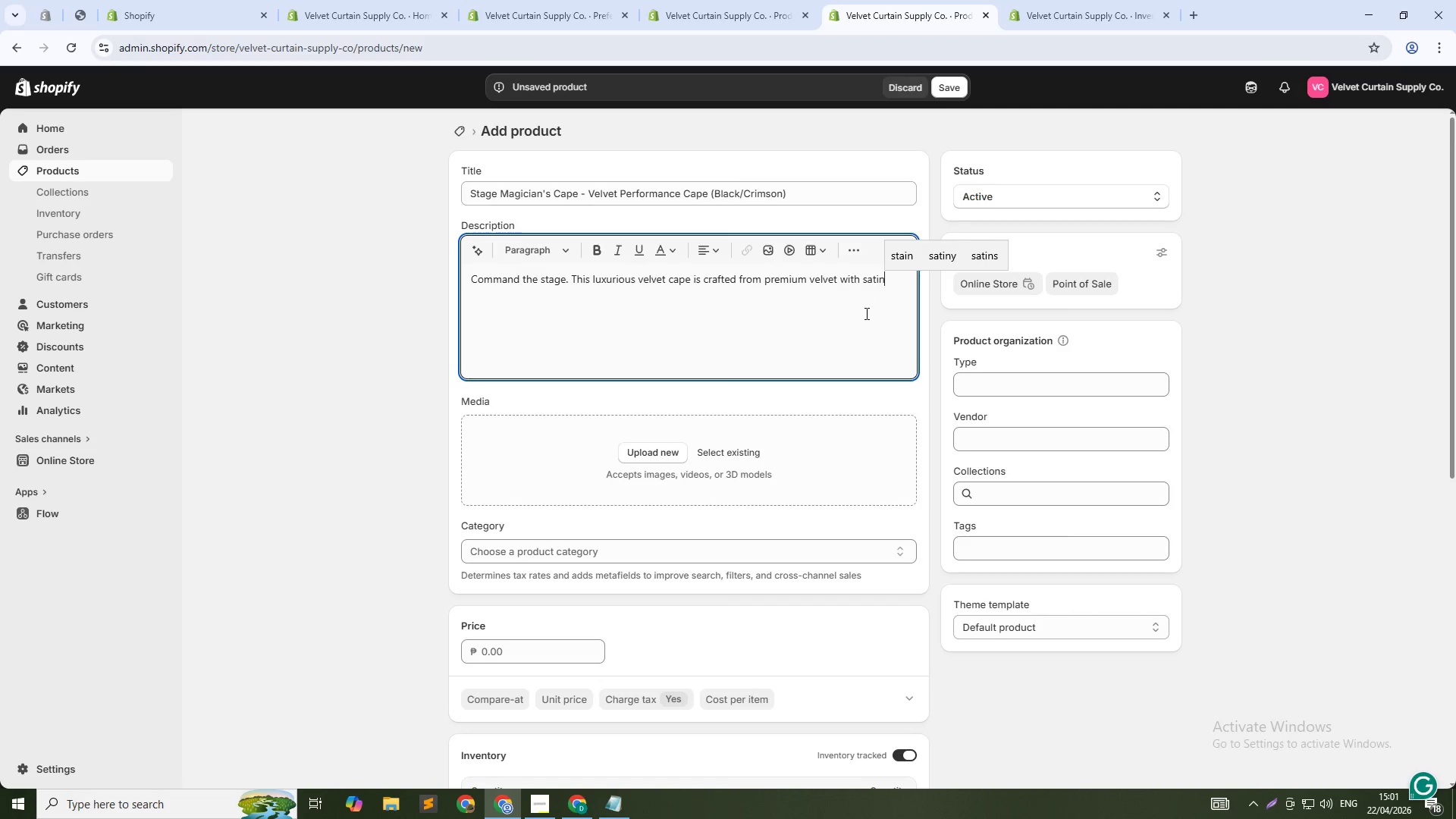 
type( lining and ogld trim. Av)
 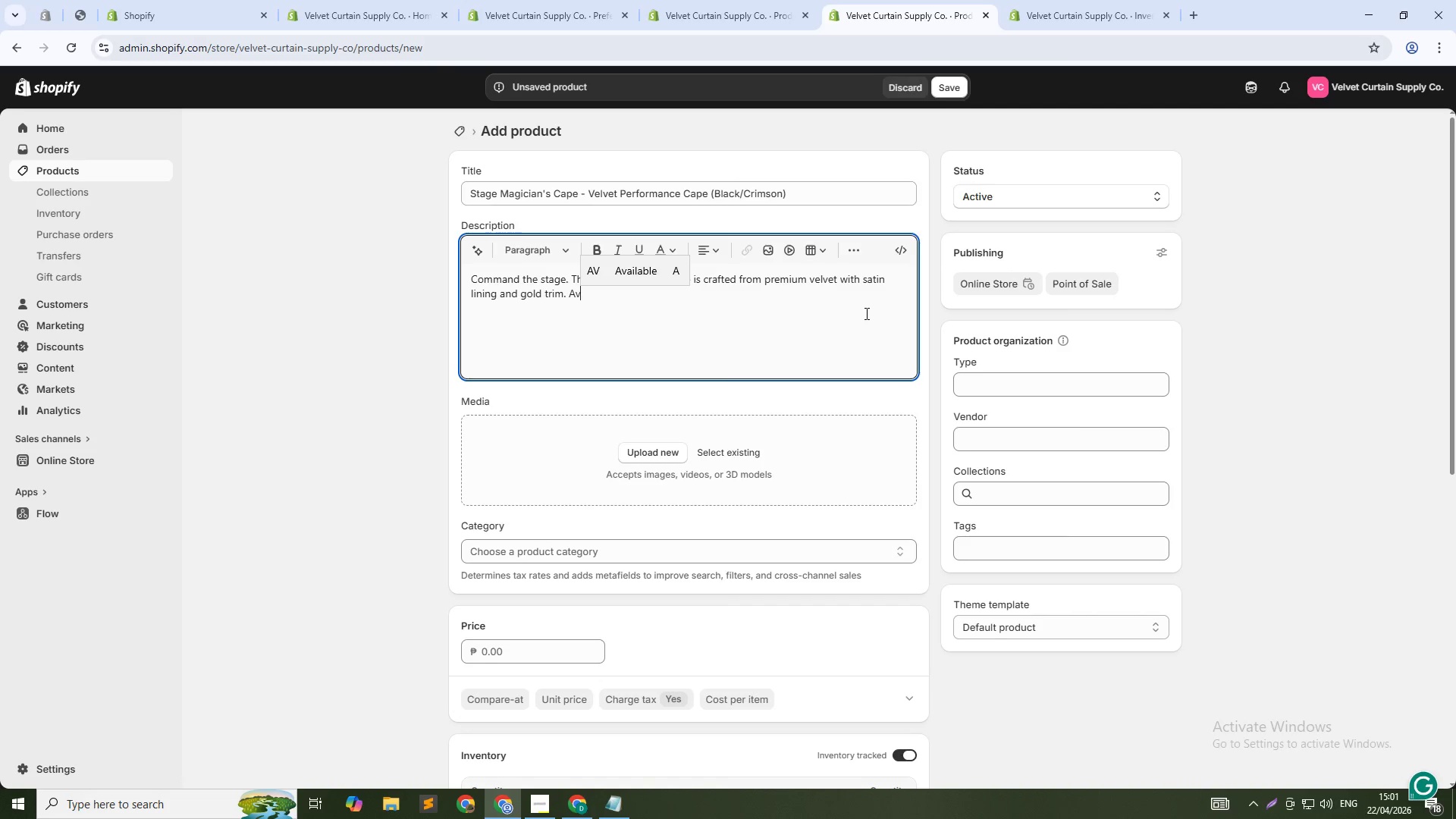 
type(ailable in classic black or deep crimson. Features hidden pockets for production props, reinforced)
 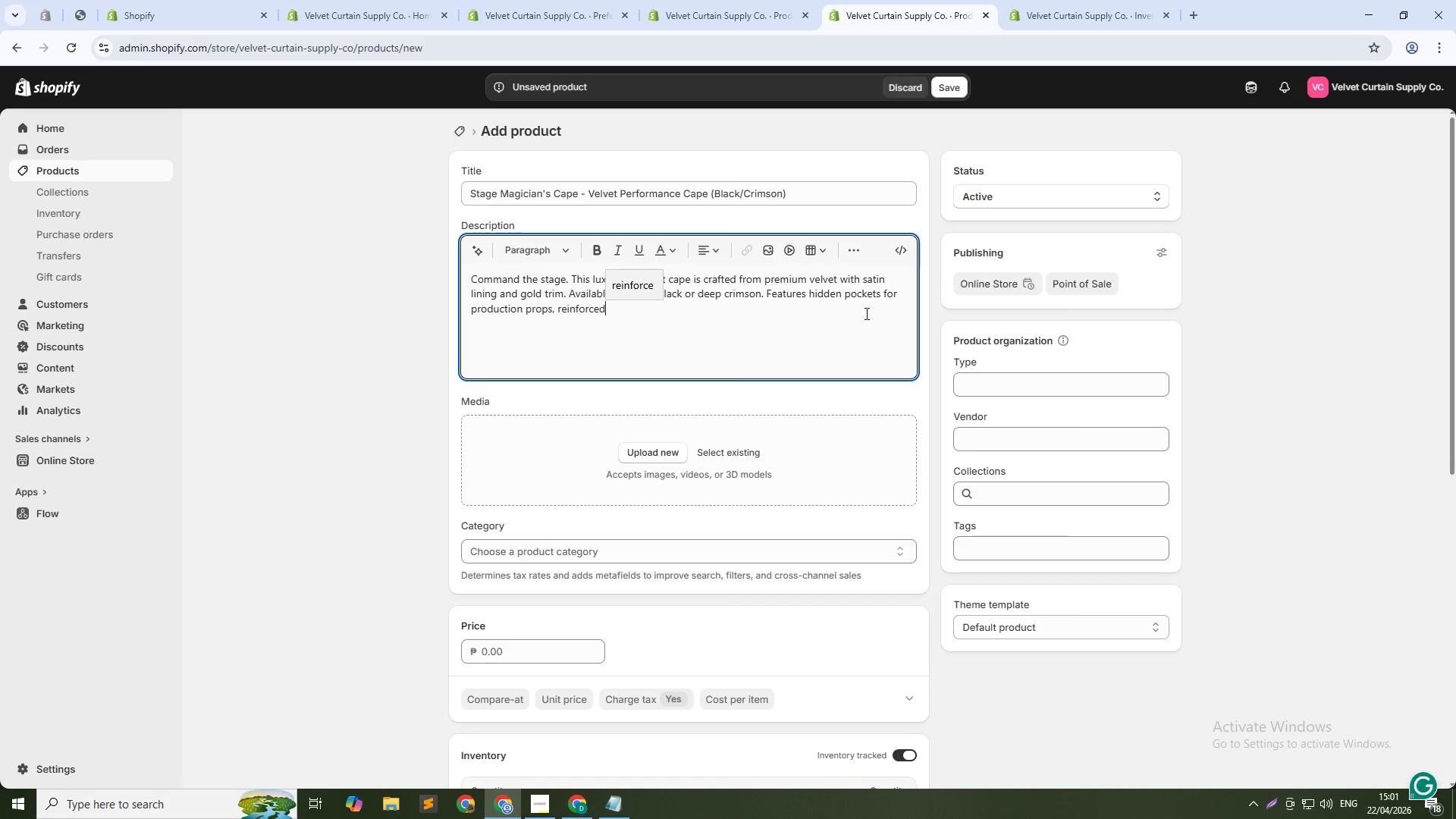 
wait(7.84)
 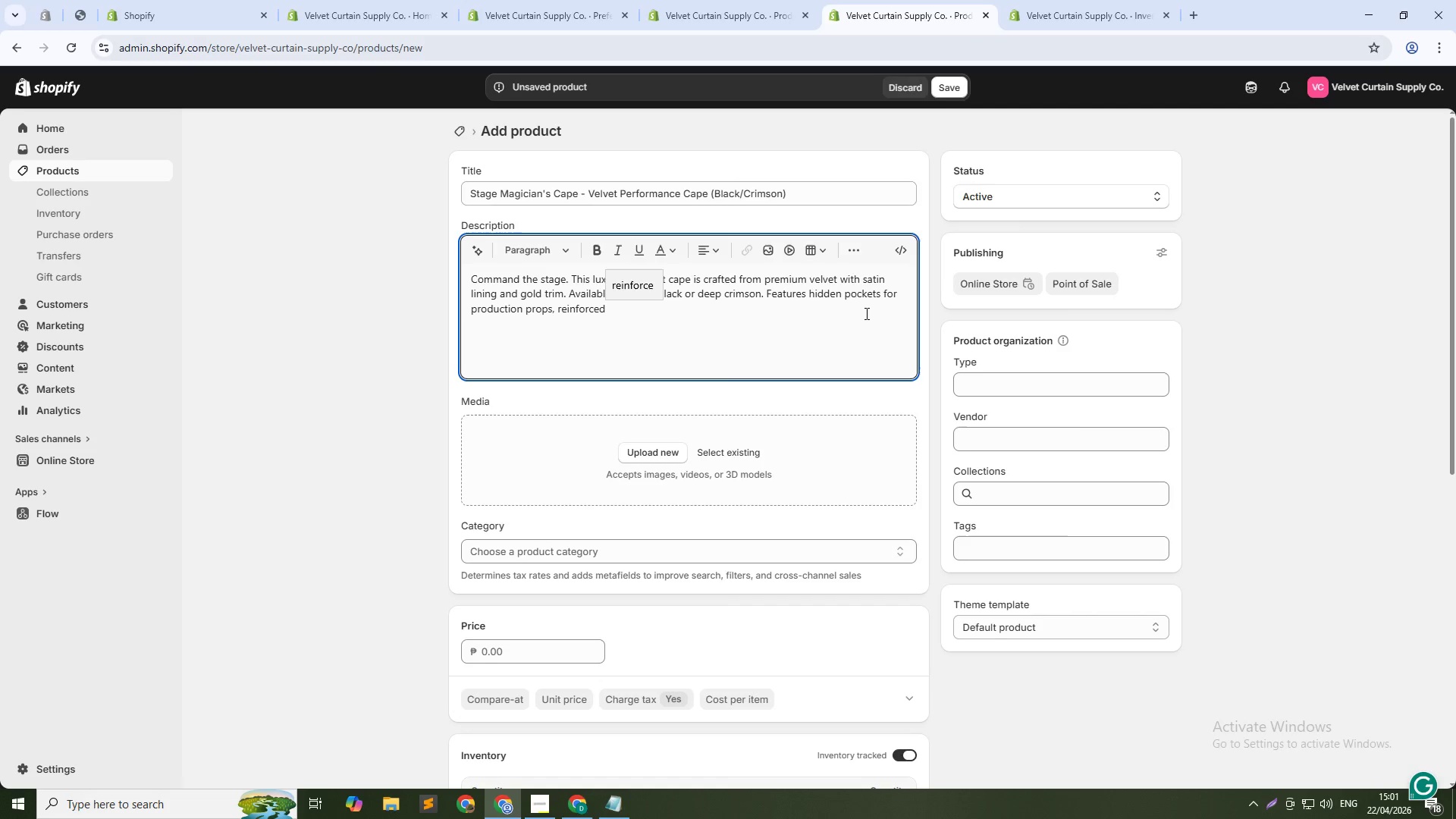 
key(Space)
 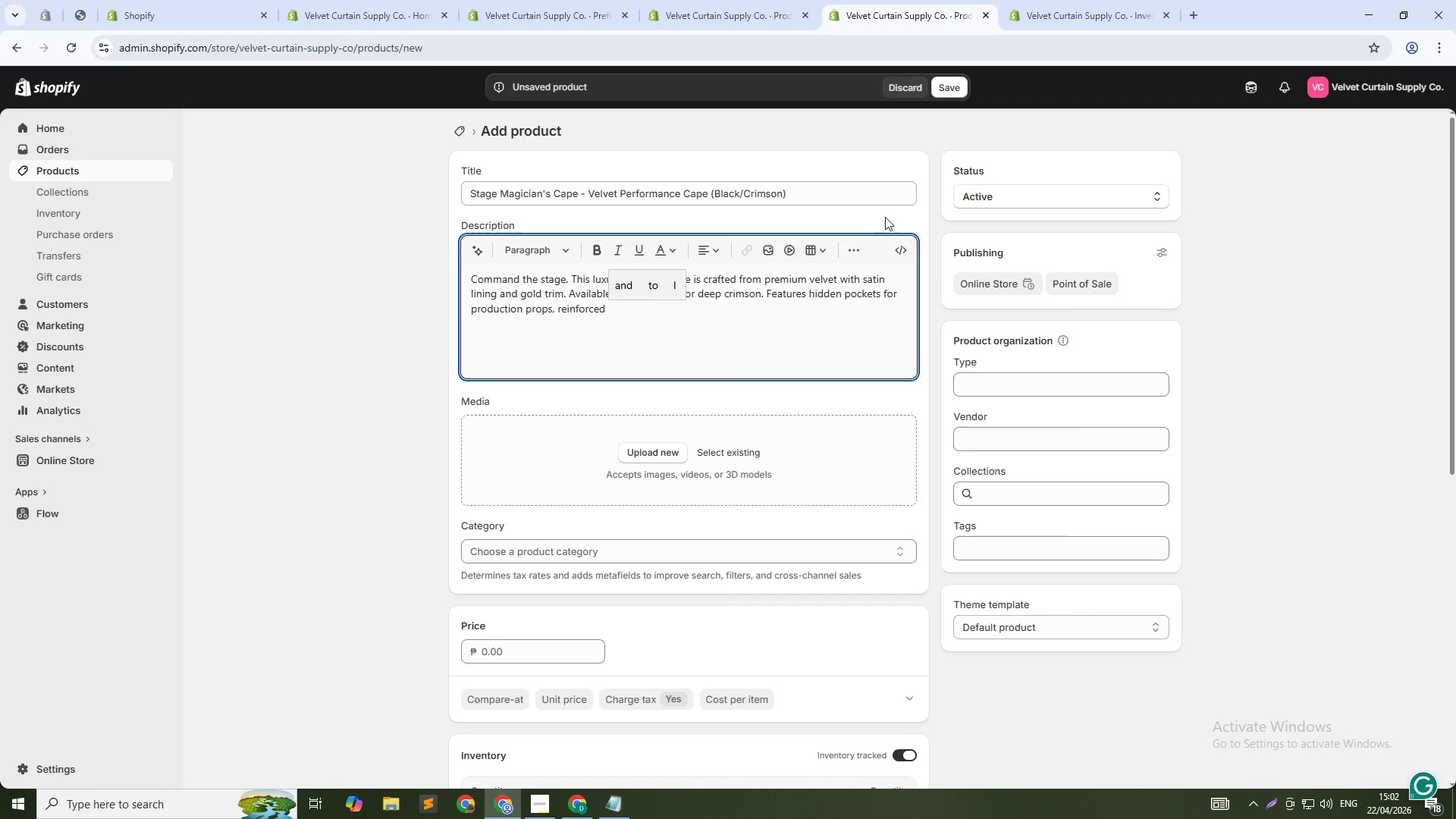 
wait(46.77)
 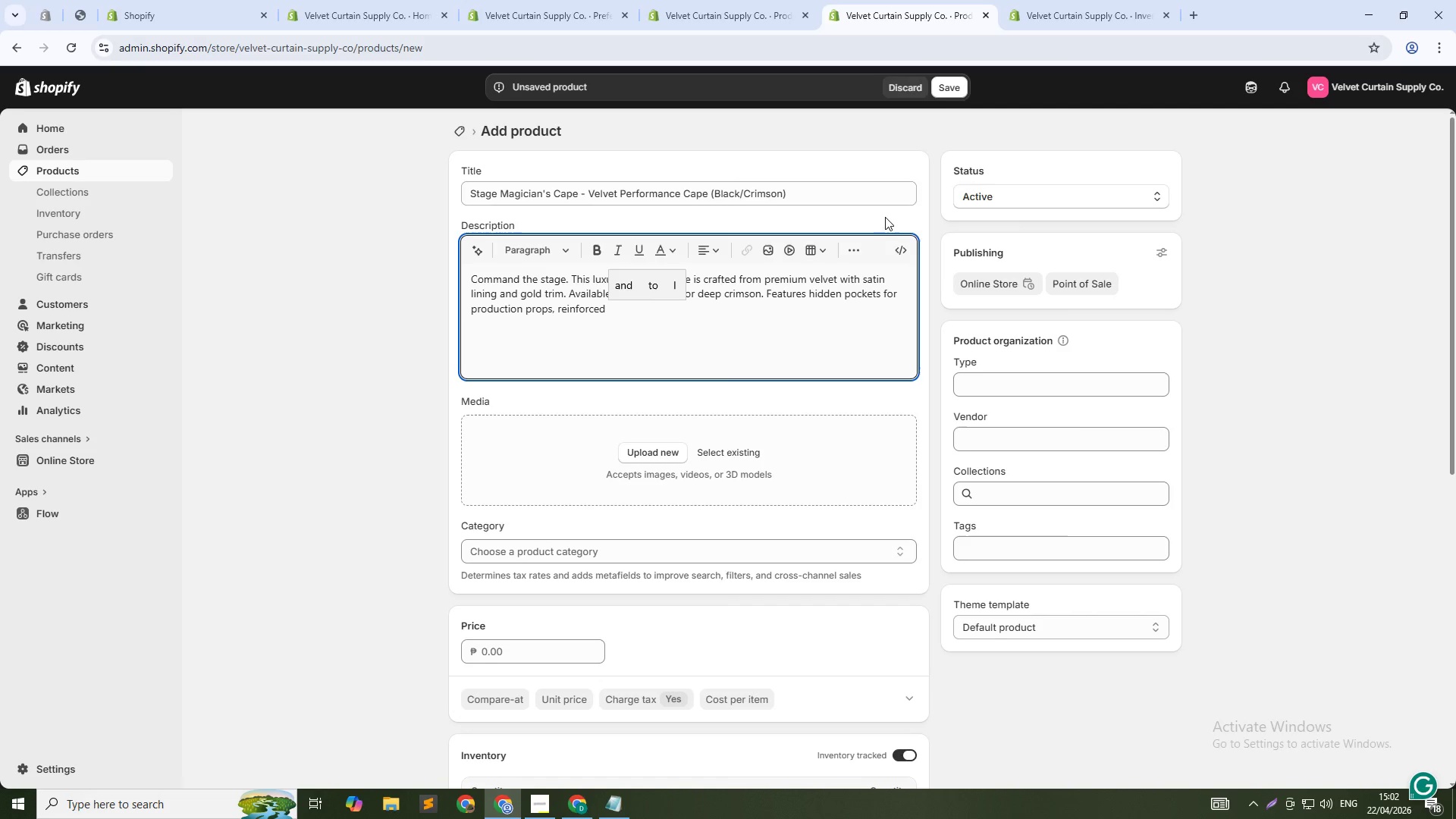 
type(shpo)
key(Backspace)
key(Backspace)
type(oulders )
key(Backspace)
type(, and a dramatic high collar. Adjustable length ())
 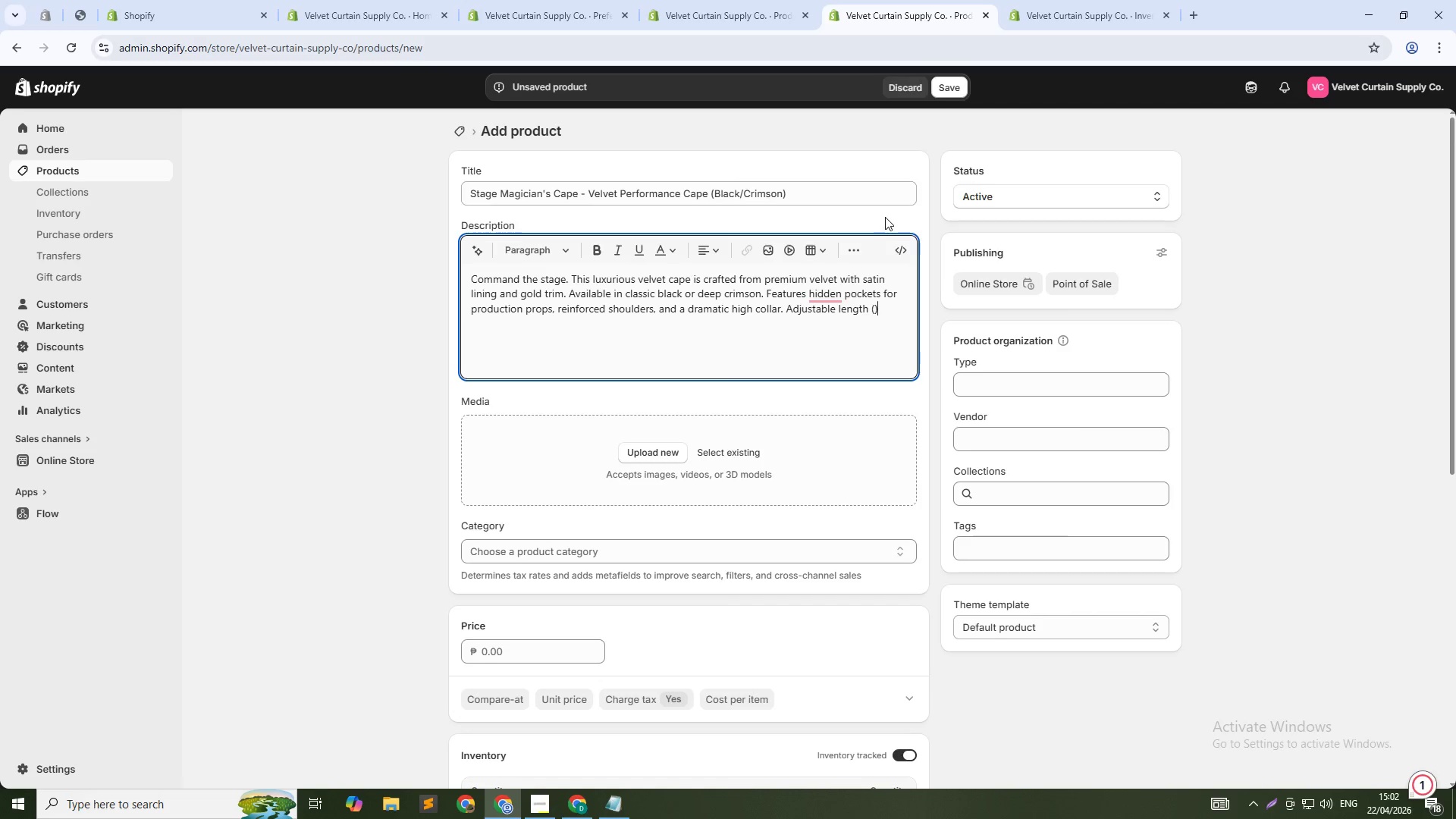 
key(ArrowLeft)
 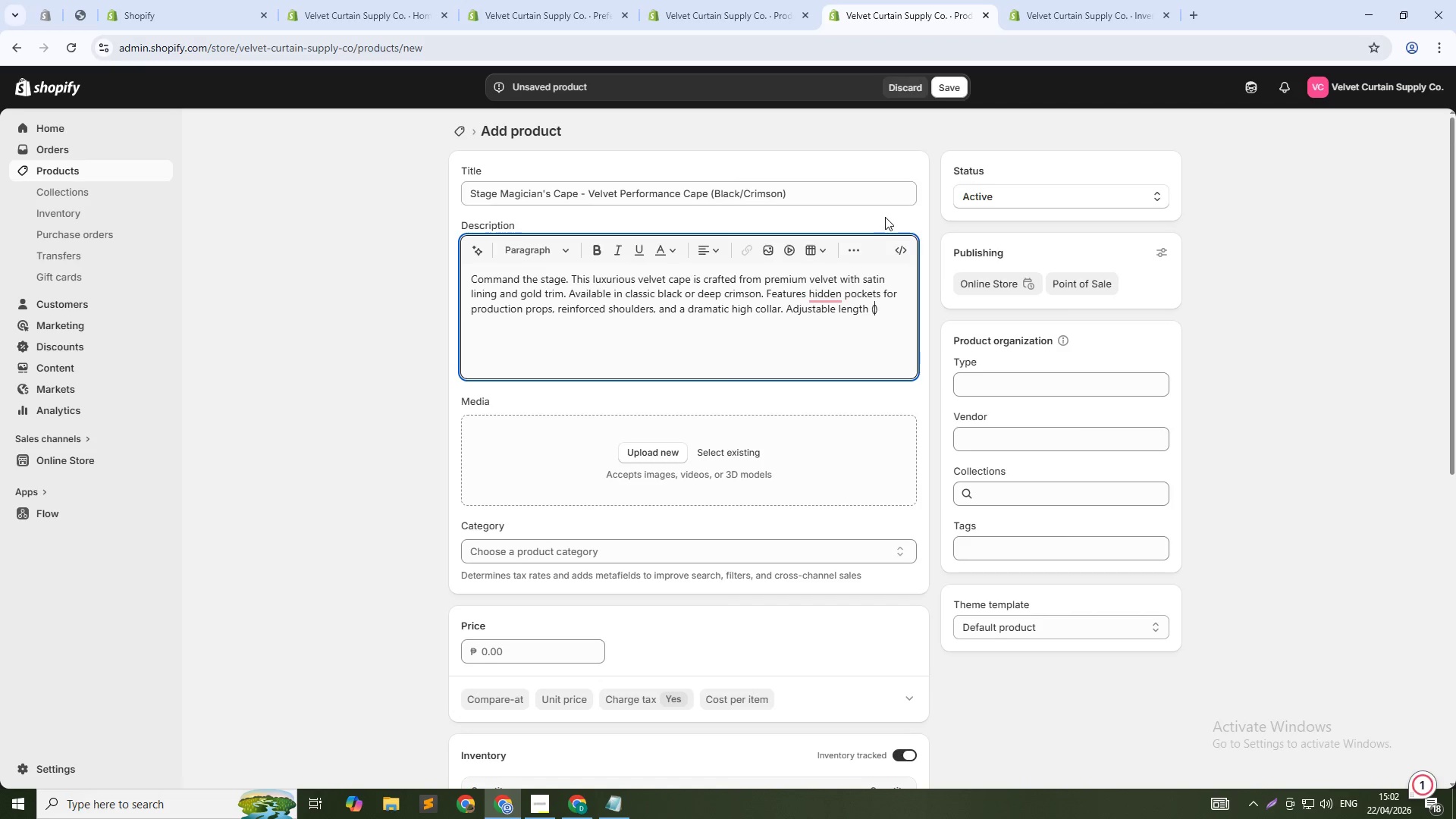 
type(fits heights 5'6" to 6'4")
 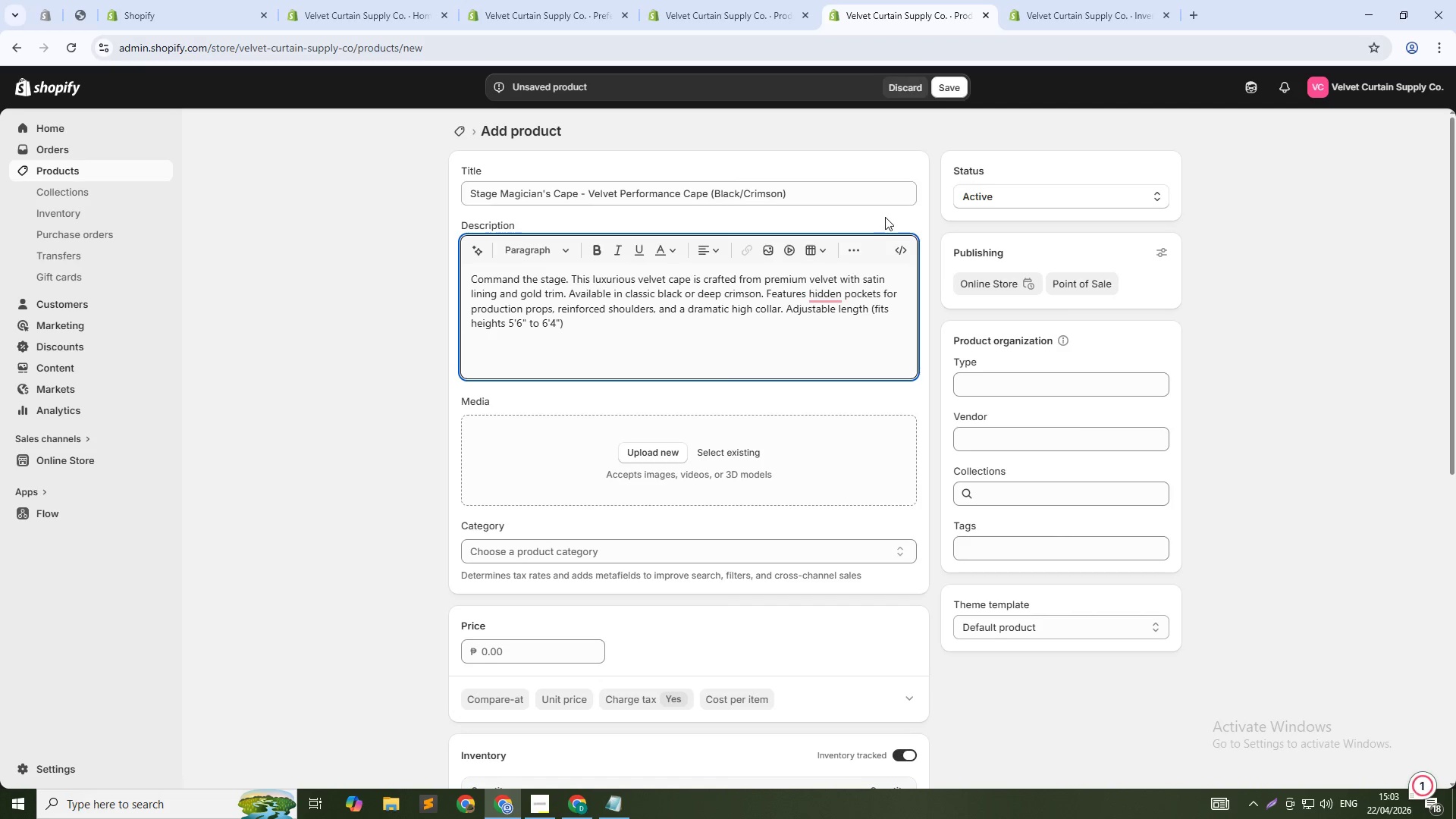 
key(ArrowDown)
 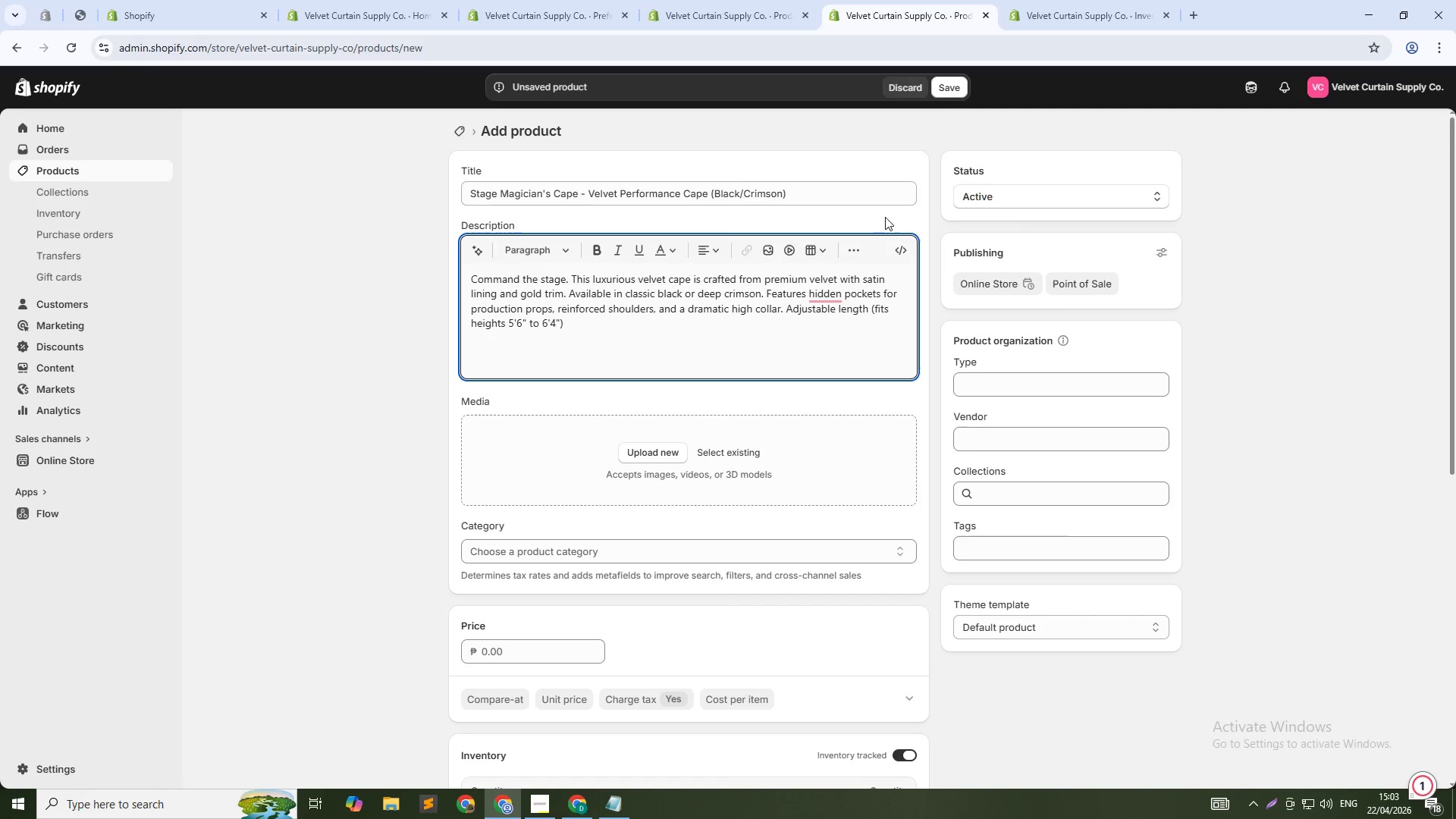 
type(. Perfect for stage shwos, Halloween)
 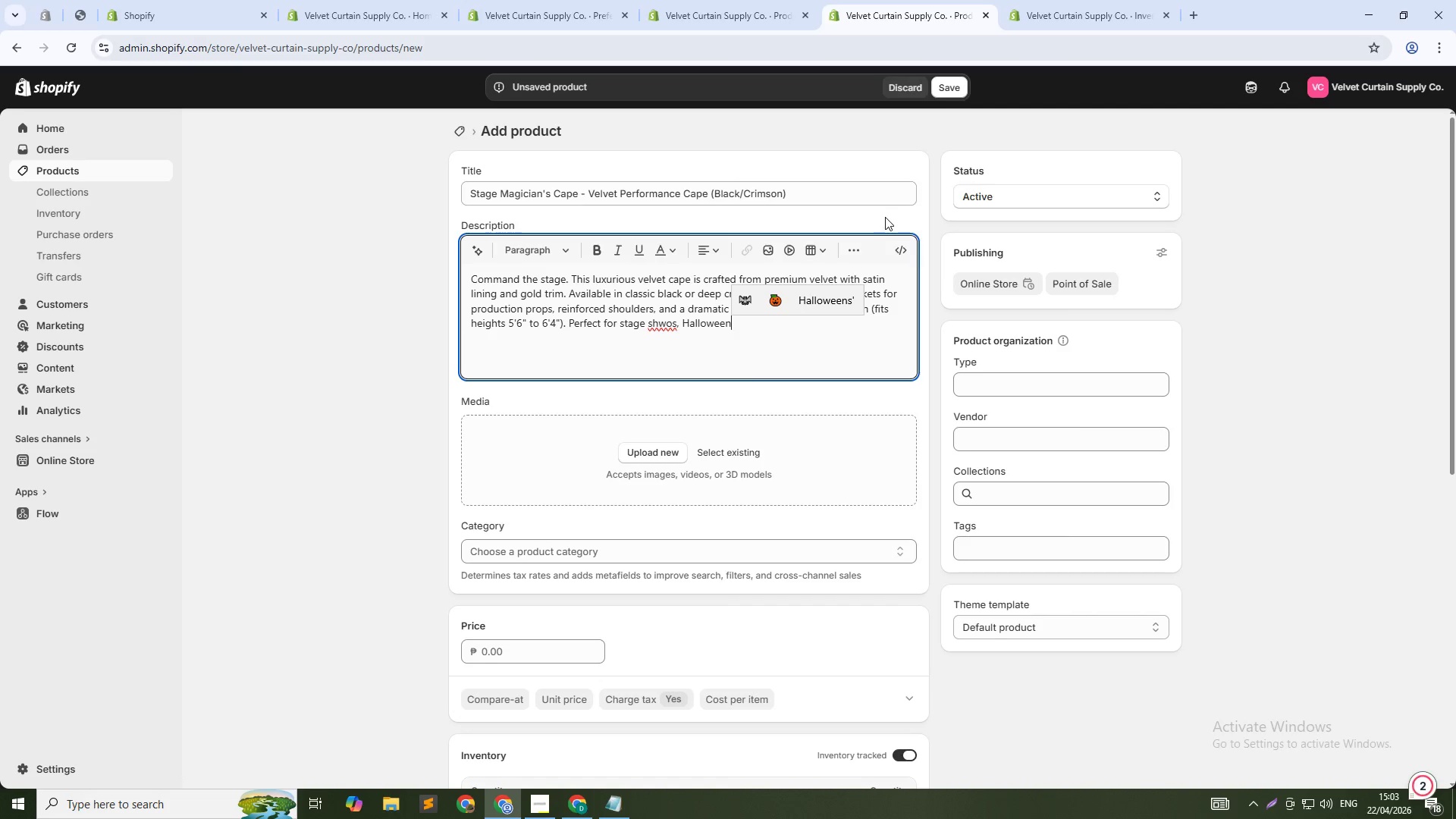 
hold_key(key=ArrowLeft, duration=0.69)
 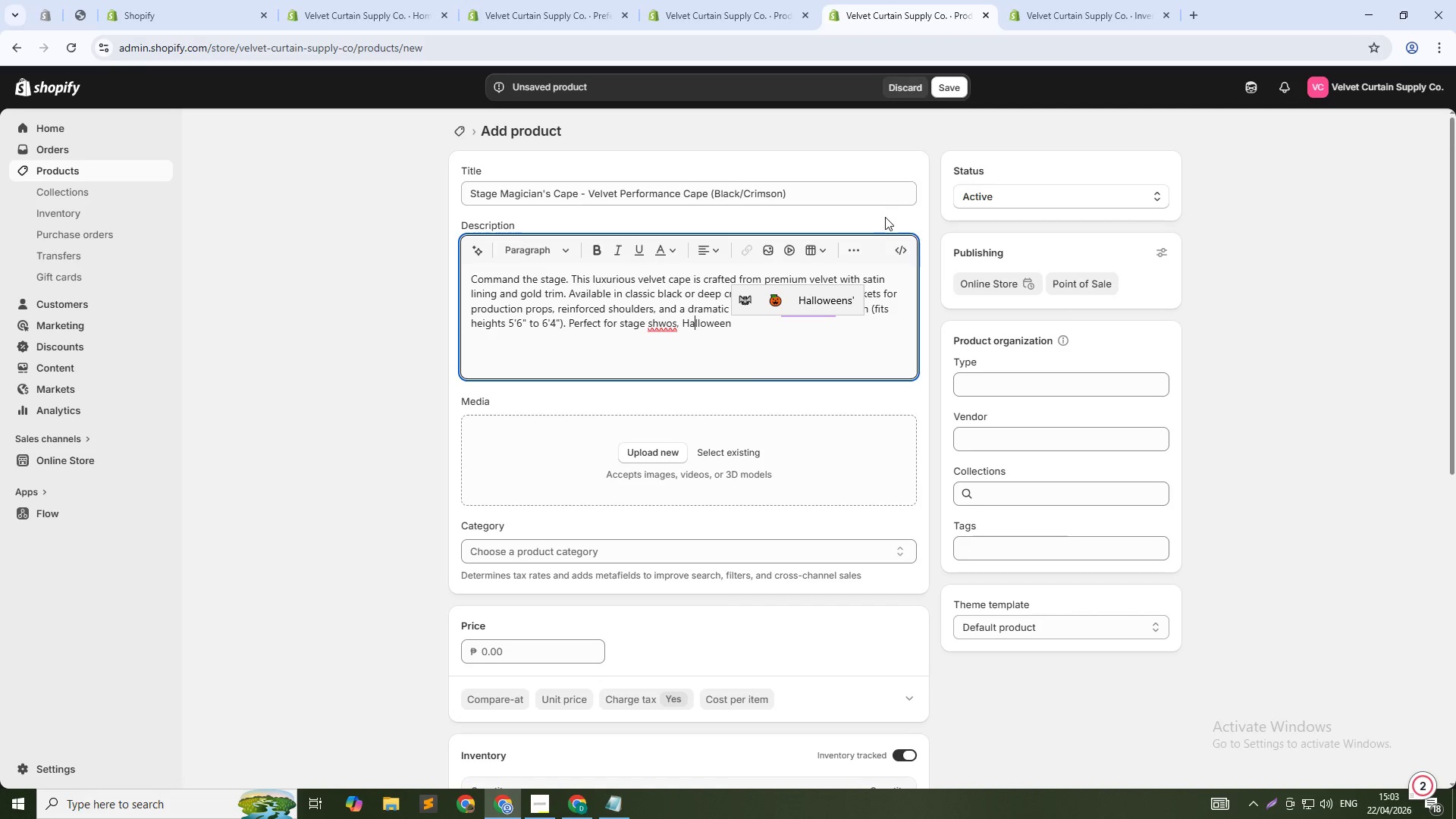 
key(ArrowLeft)
 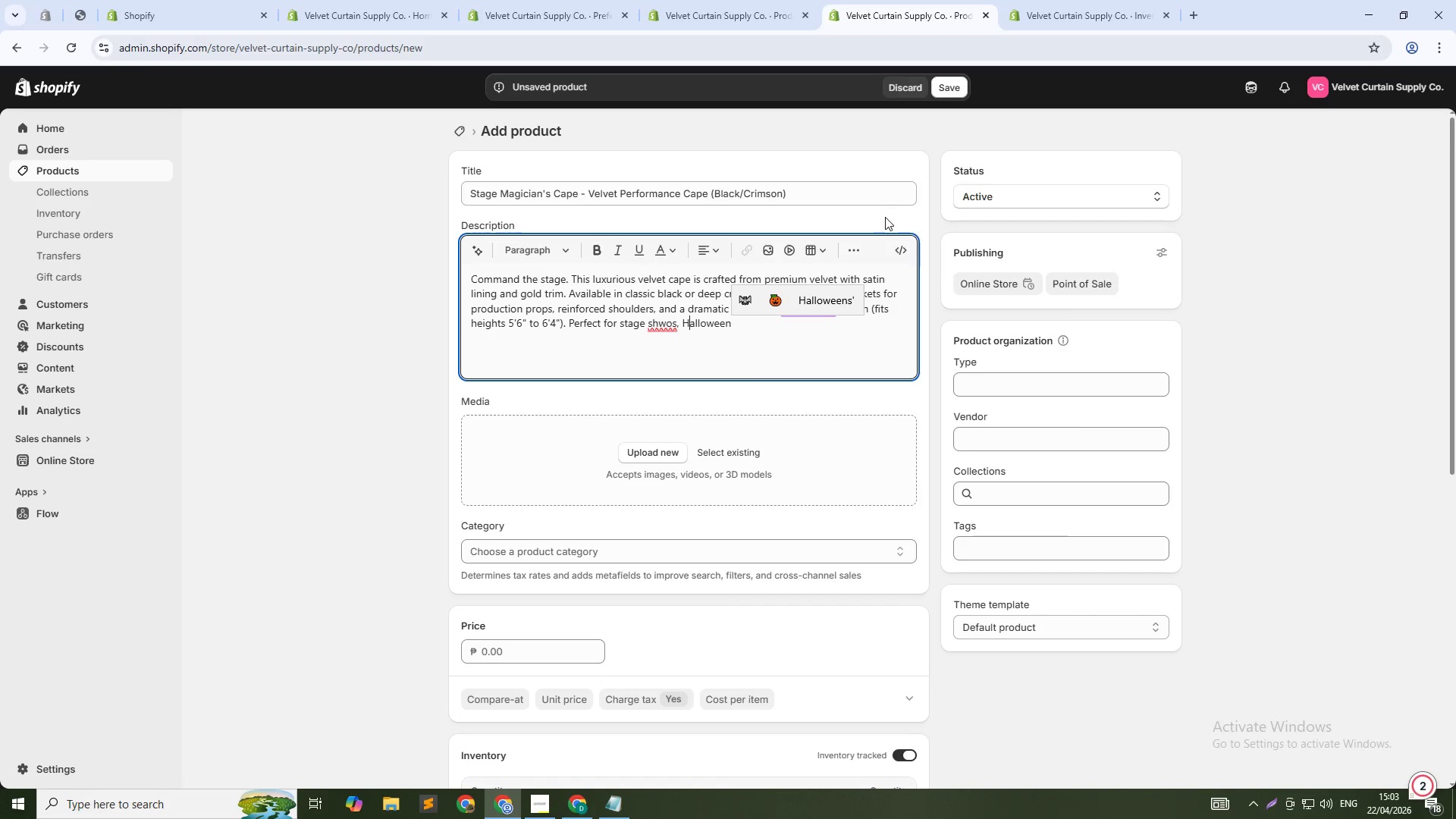 
key(ArrowLeft)
 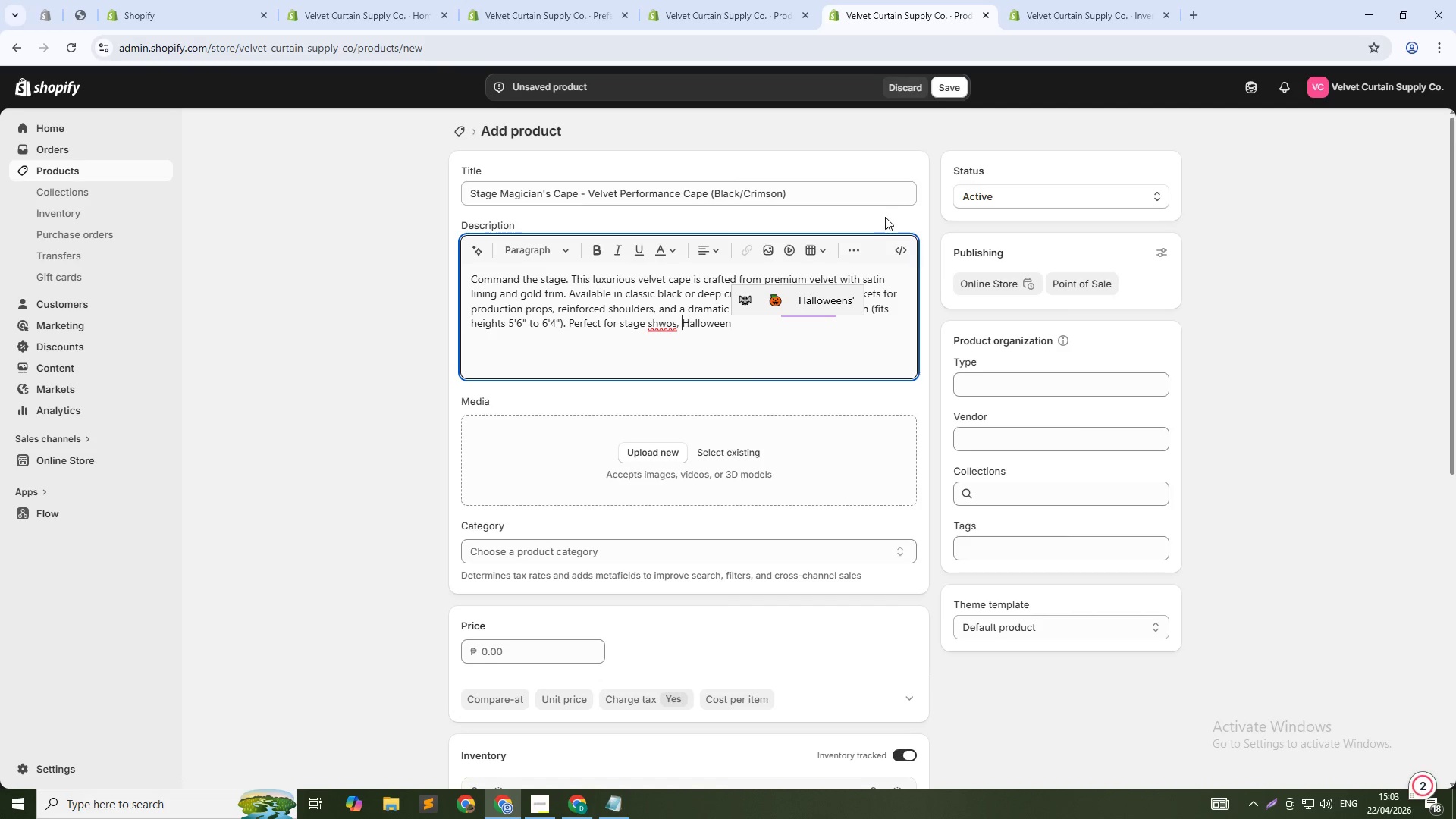 
key(ArrowLeft)
 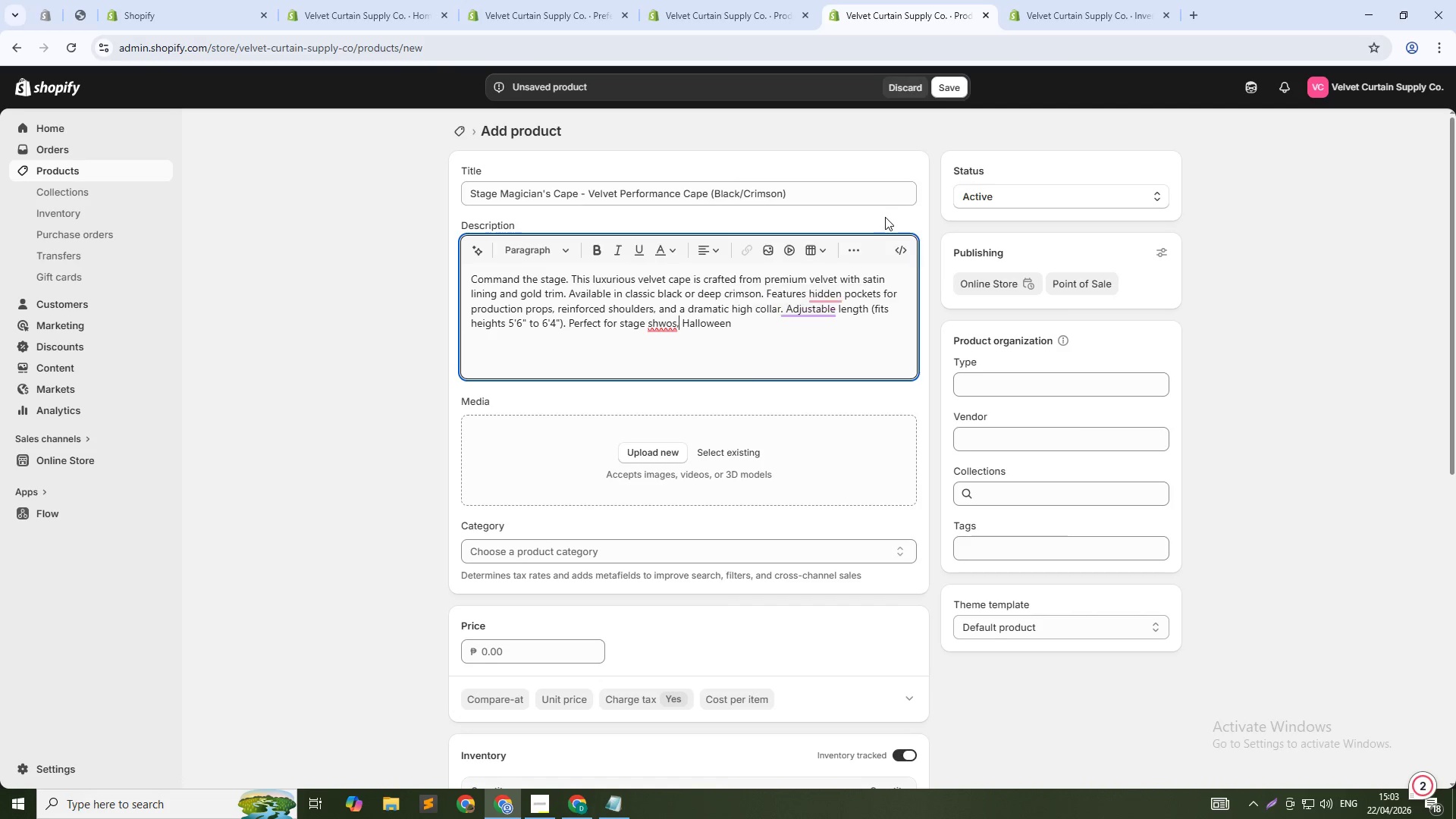 
key(ArrowLeft)
 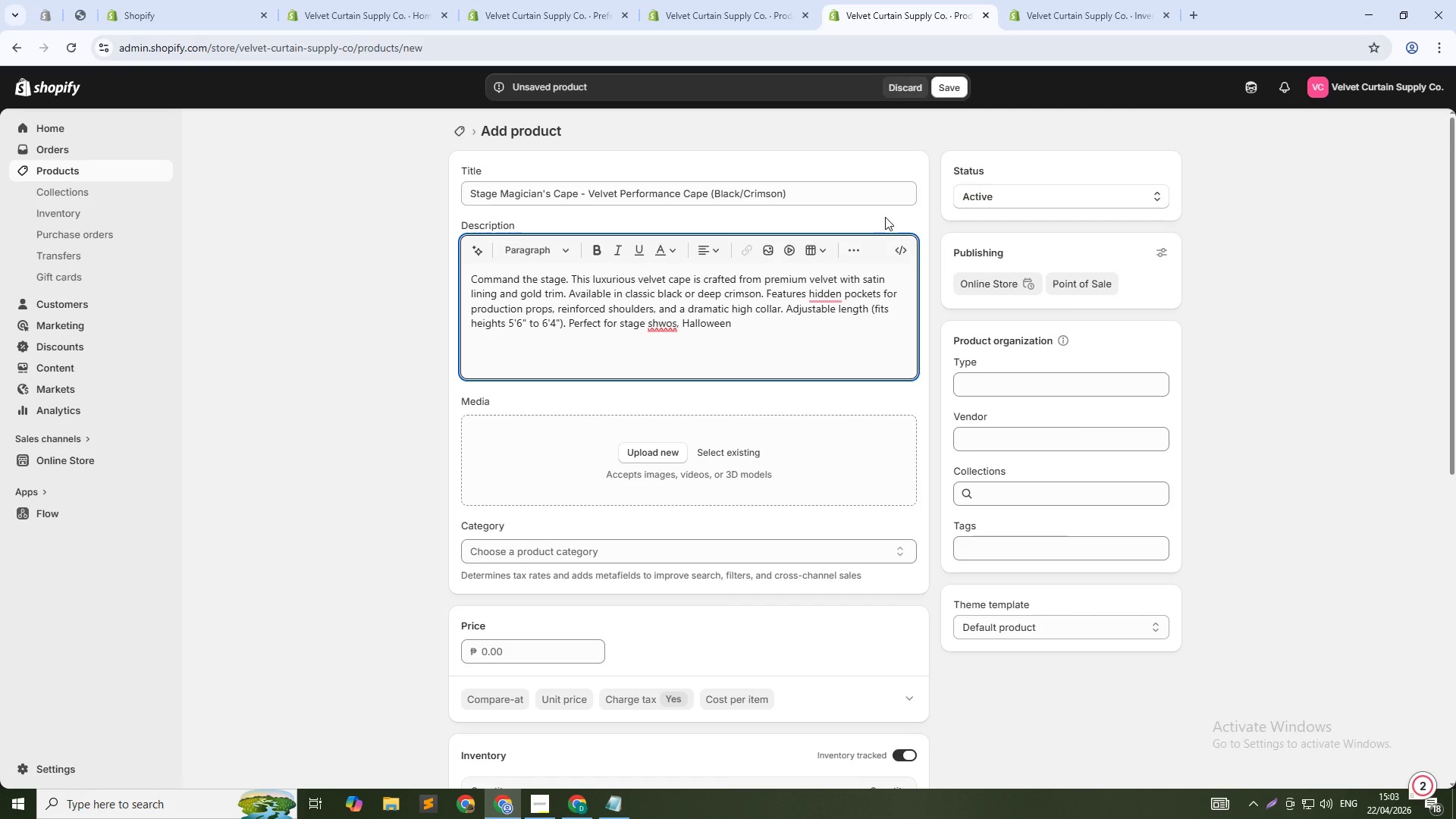 
key(ArrowLeft)
 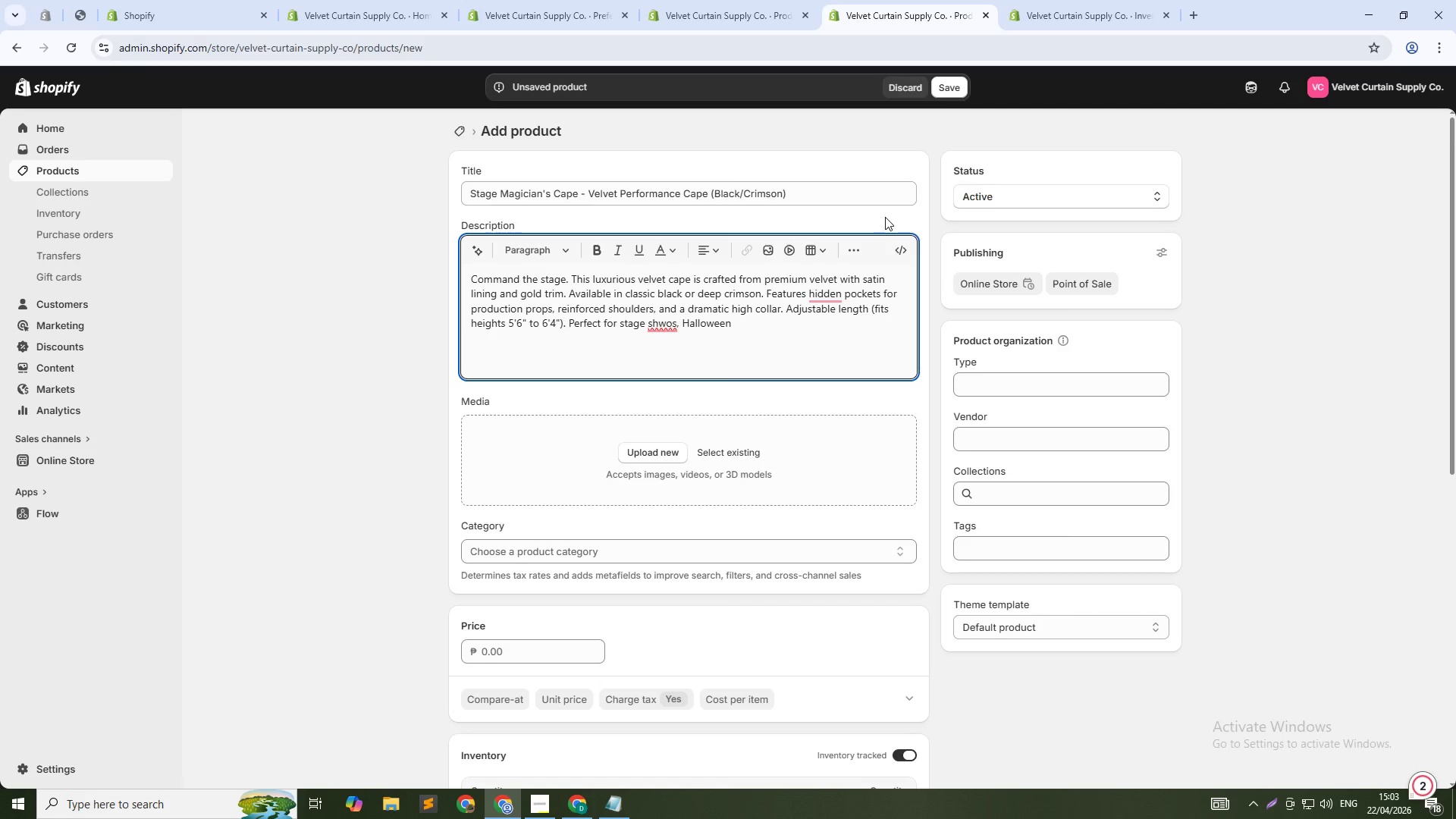 
key(Backspace)
 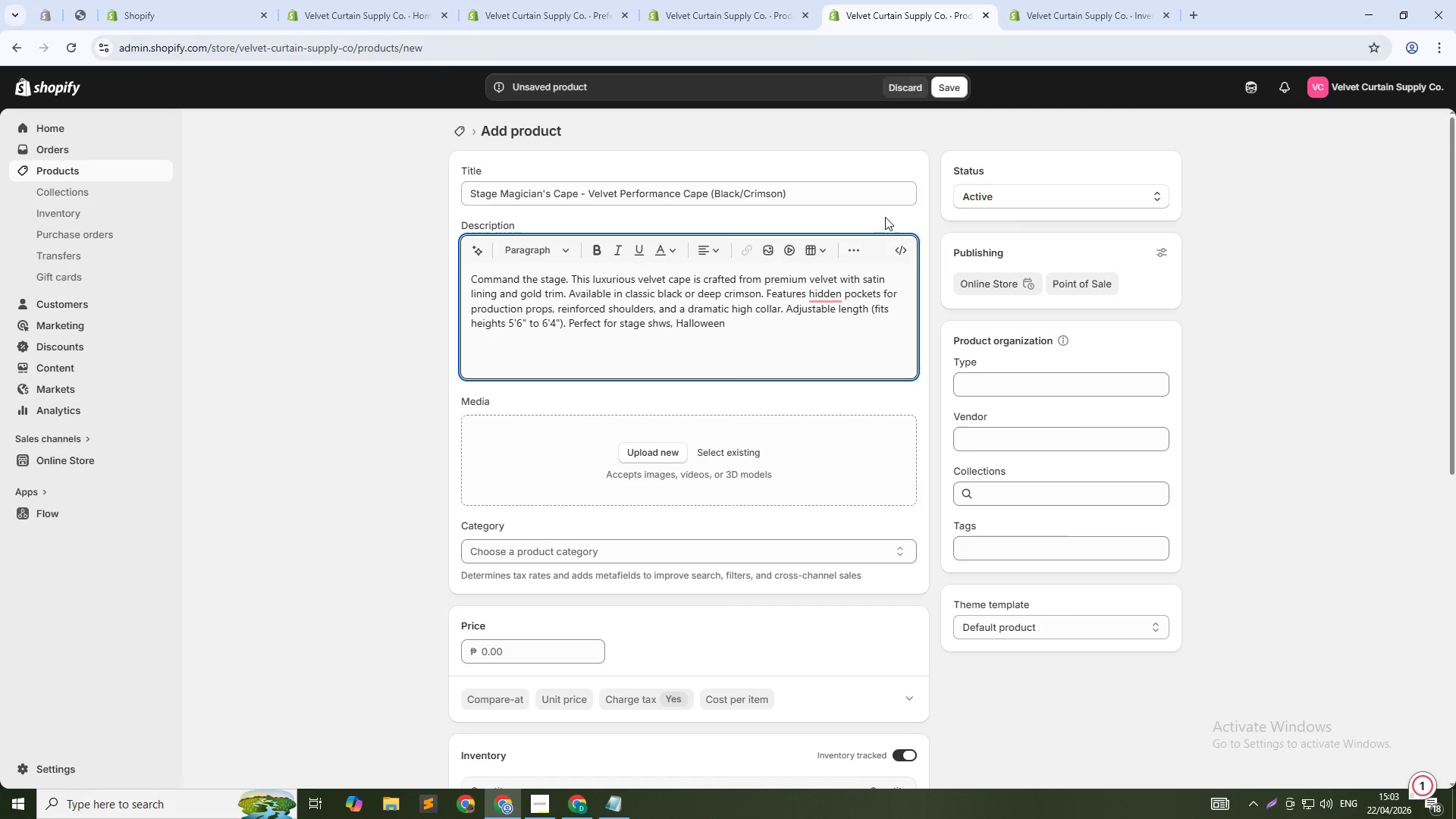 
key(ArrowLeft)
 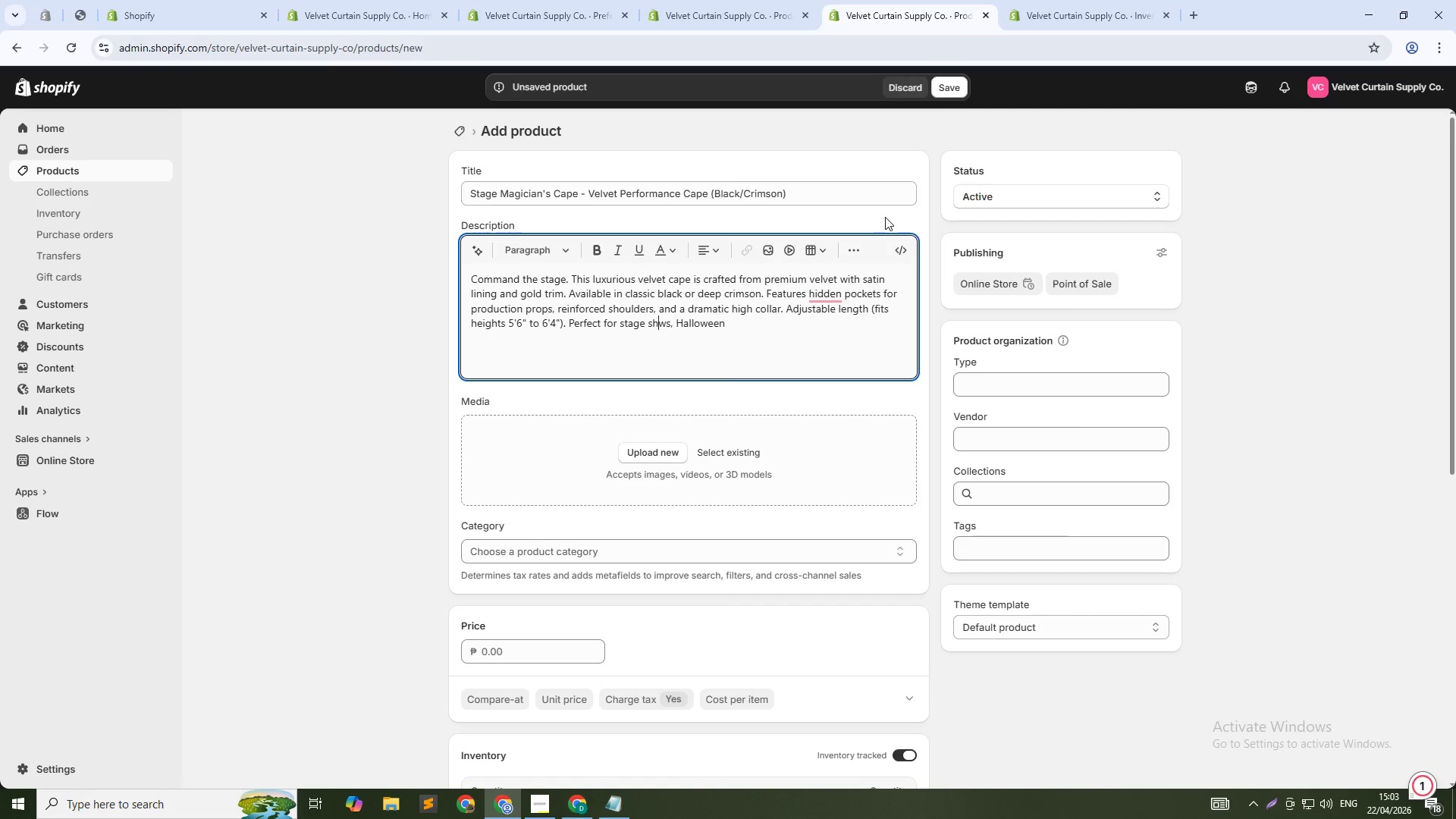 
key(O)
 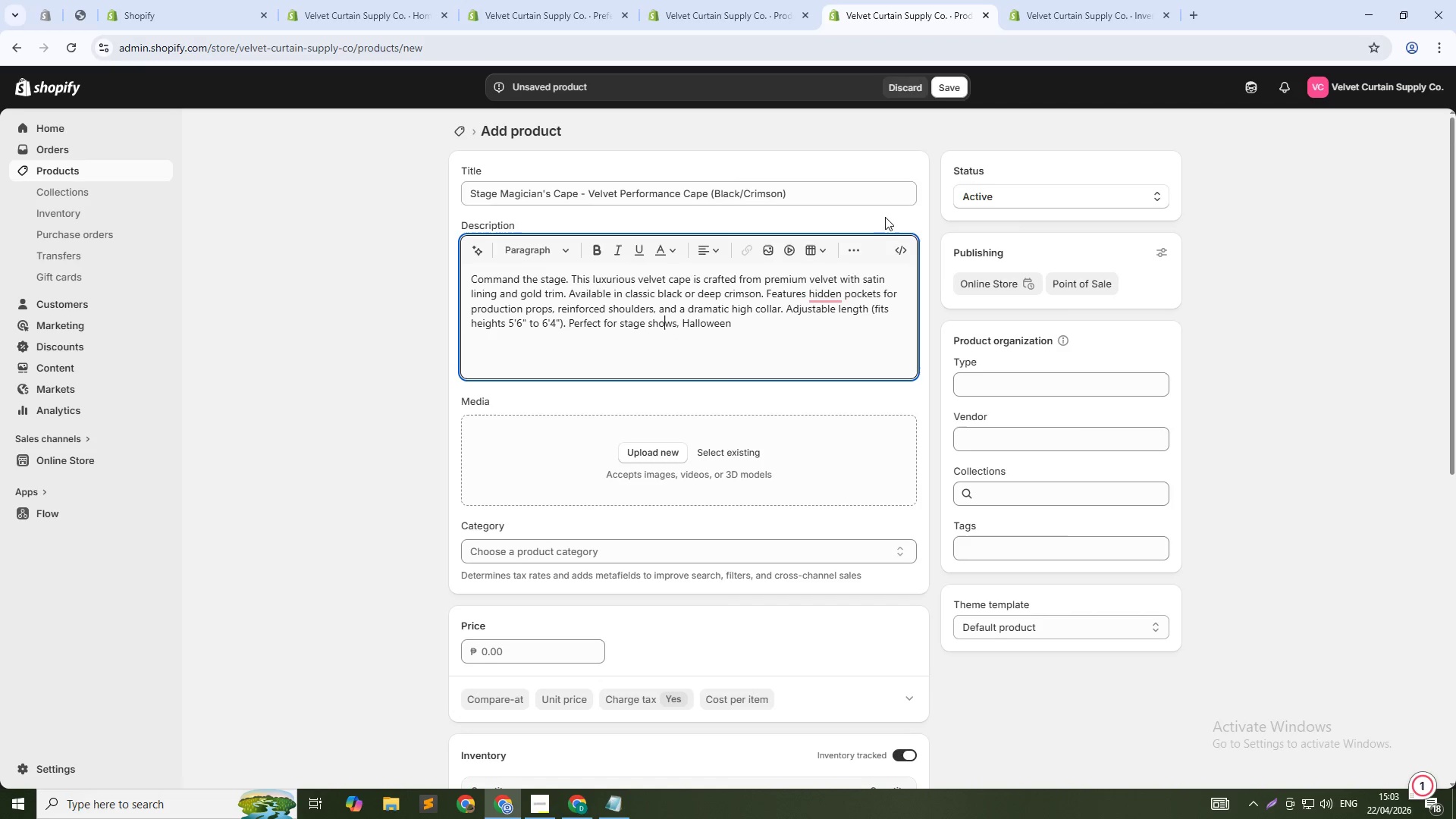 
key(ArrowDown)
 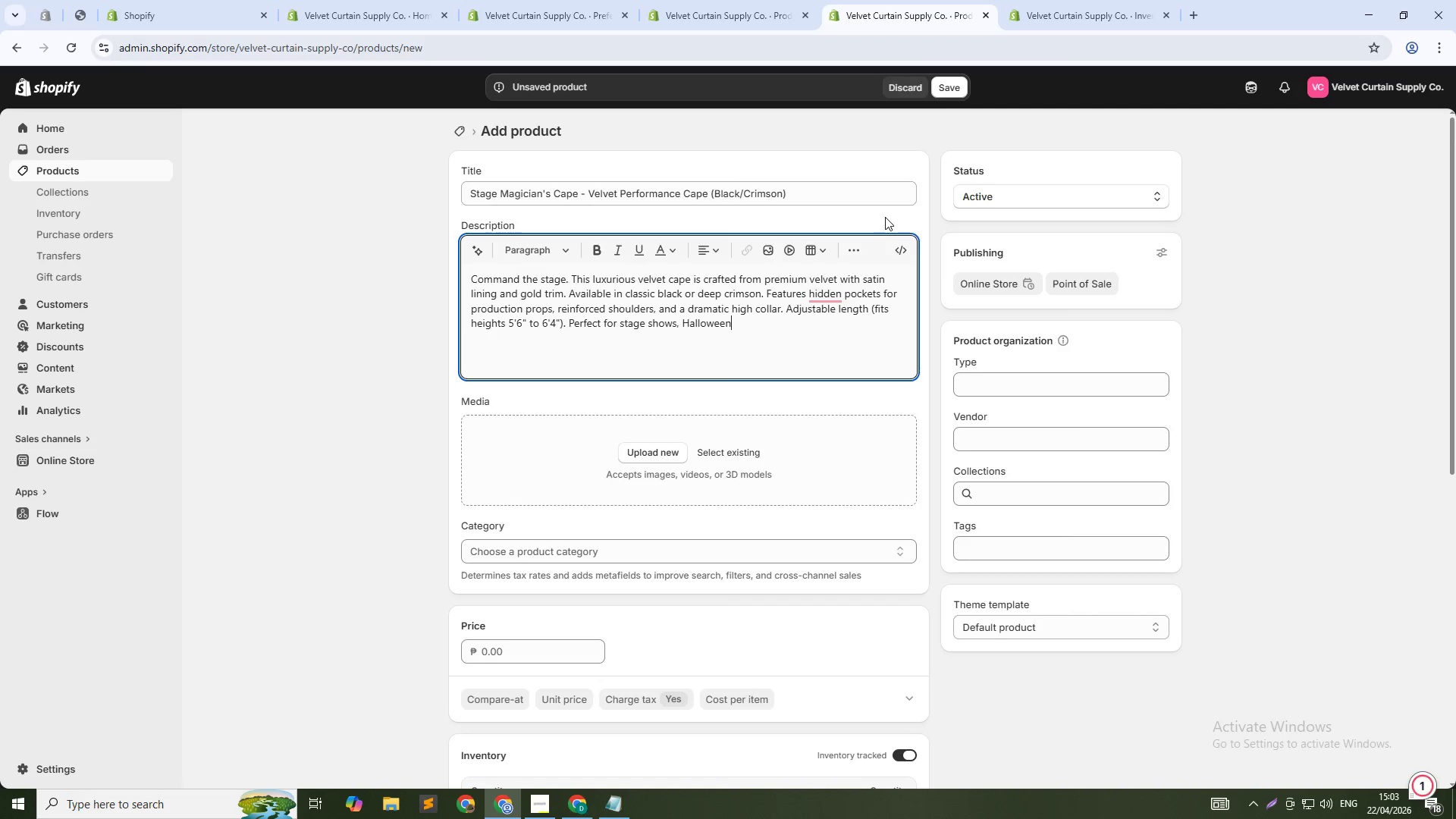 
key(Space)
 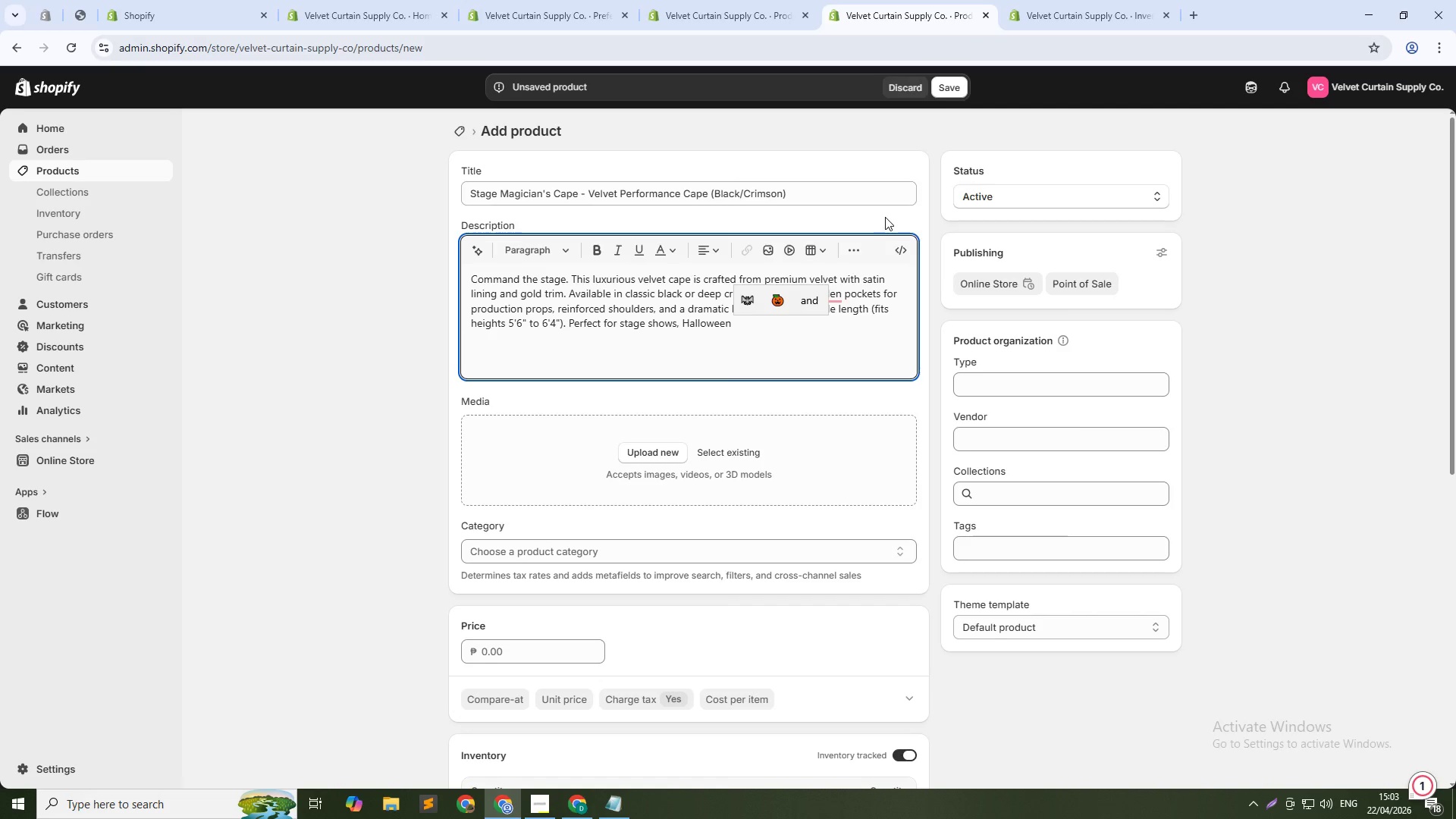 
wait(23.86)
 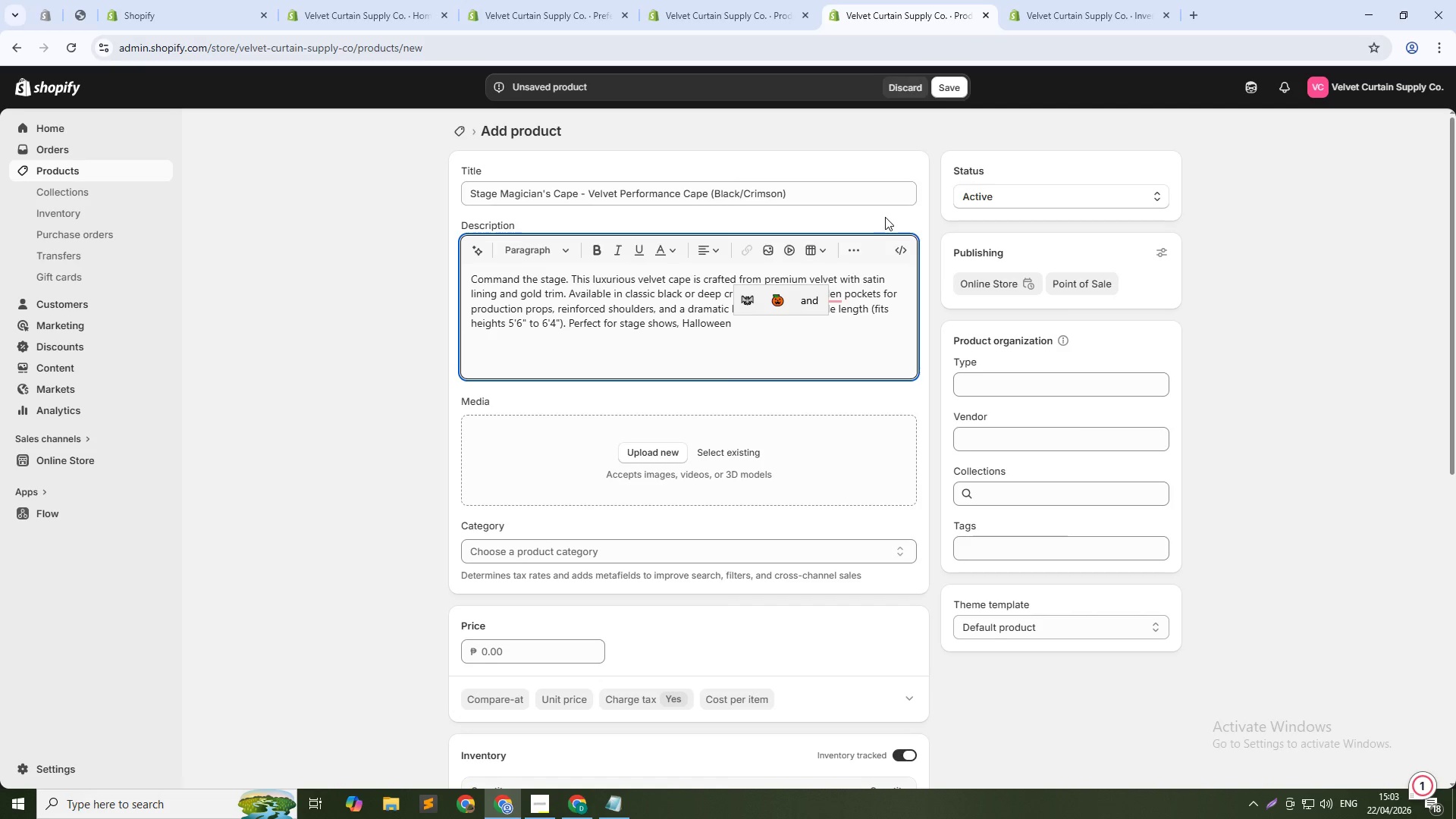 
type(performances, and professionla)
key(Backspace)
key(Backspace)
type(al magic acts. Dry clean only.)
 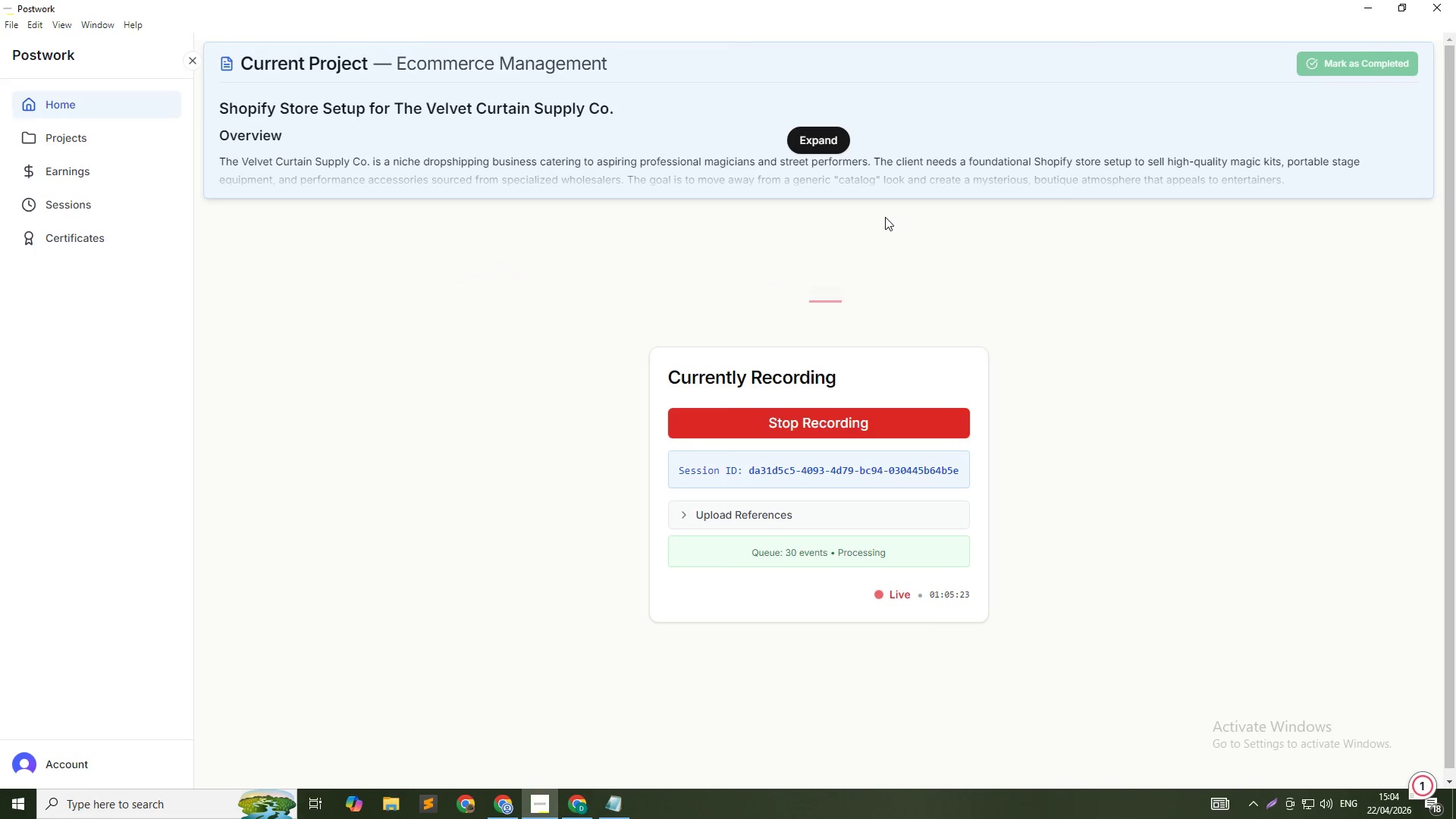 
 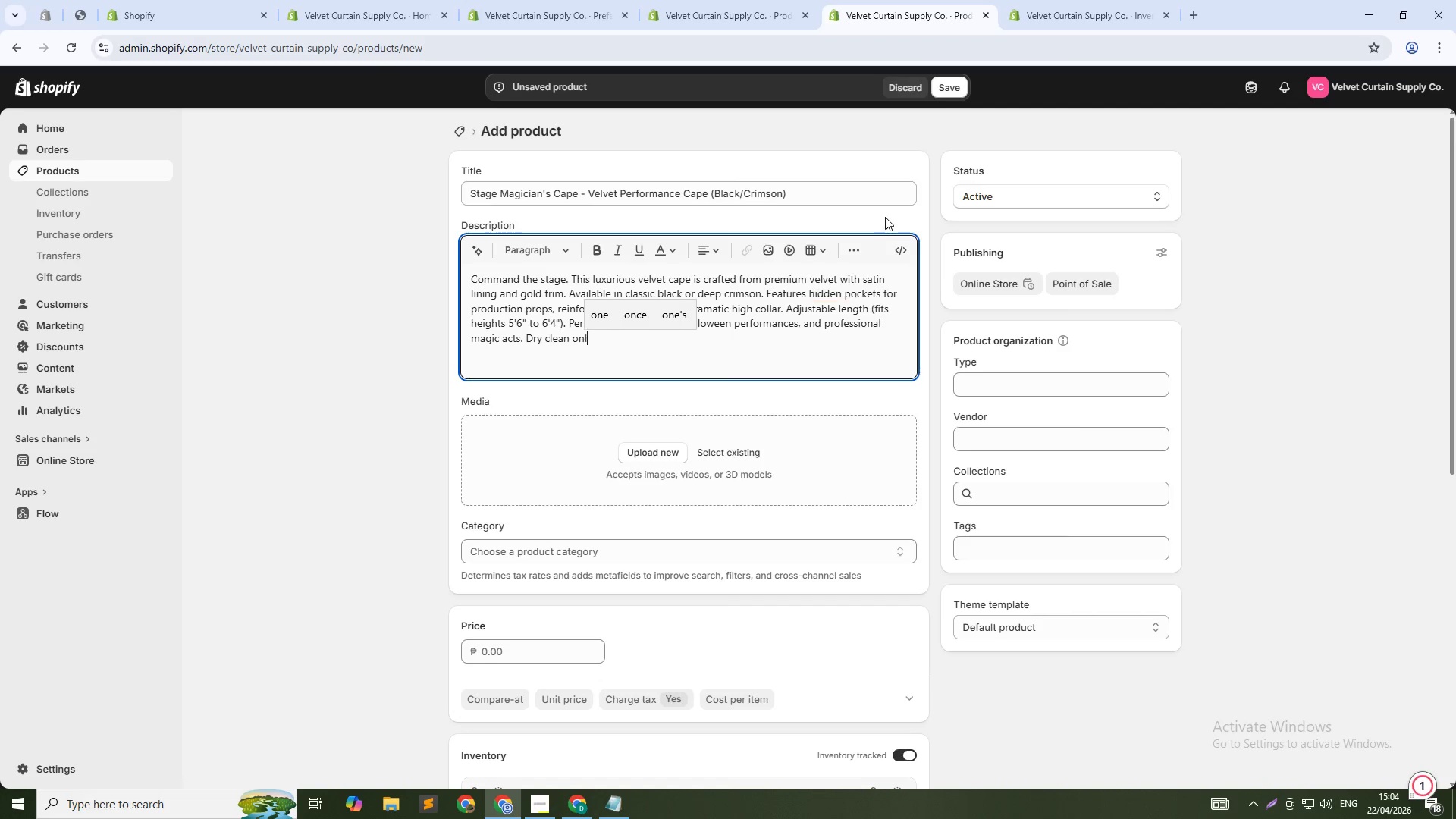 
key(Alt+AltLeft)
 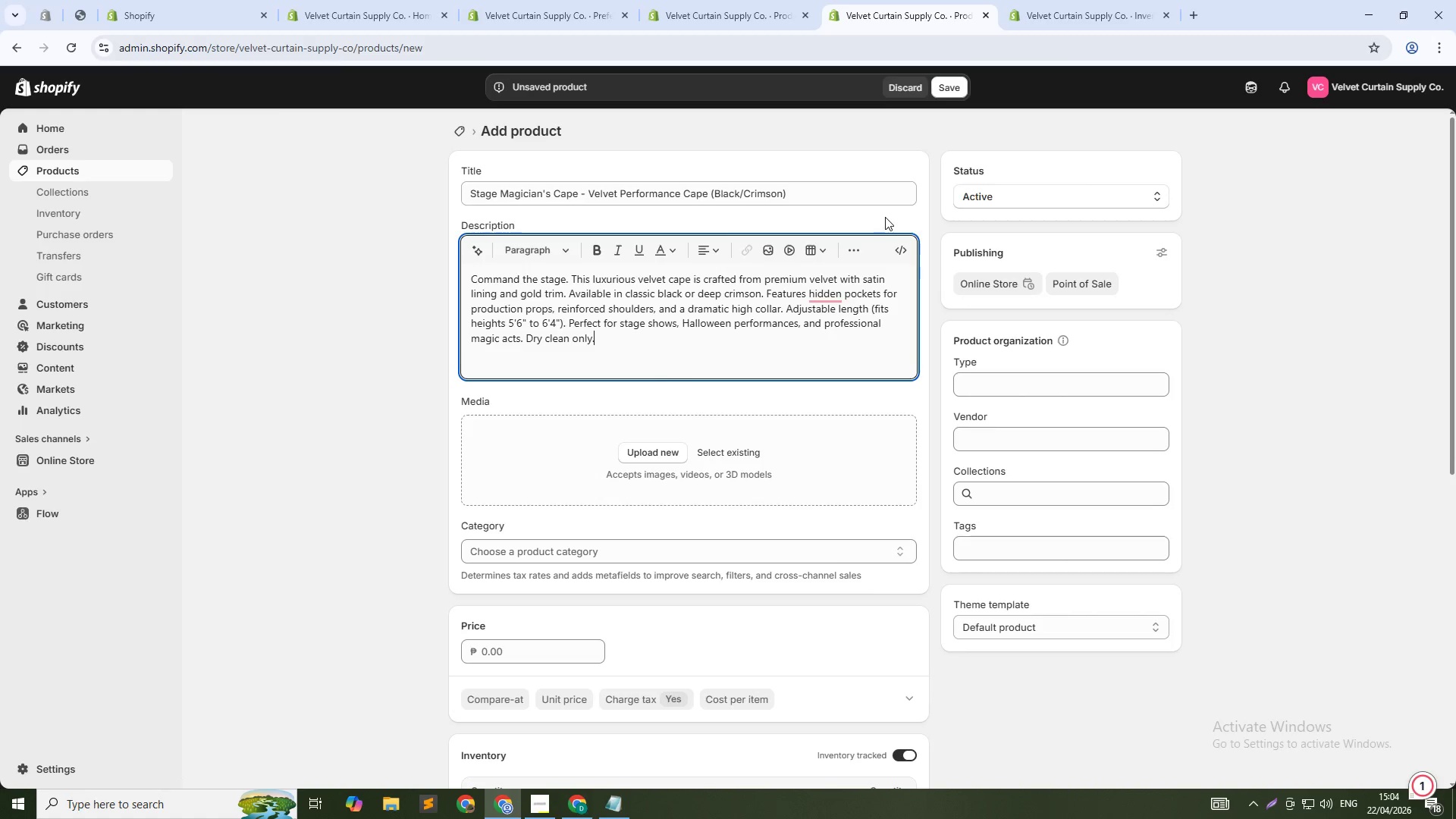 
key(Alt+Tab)